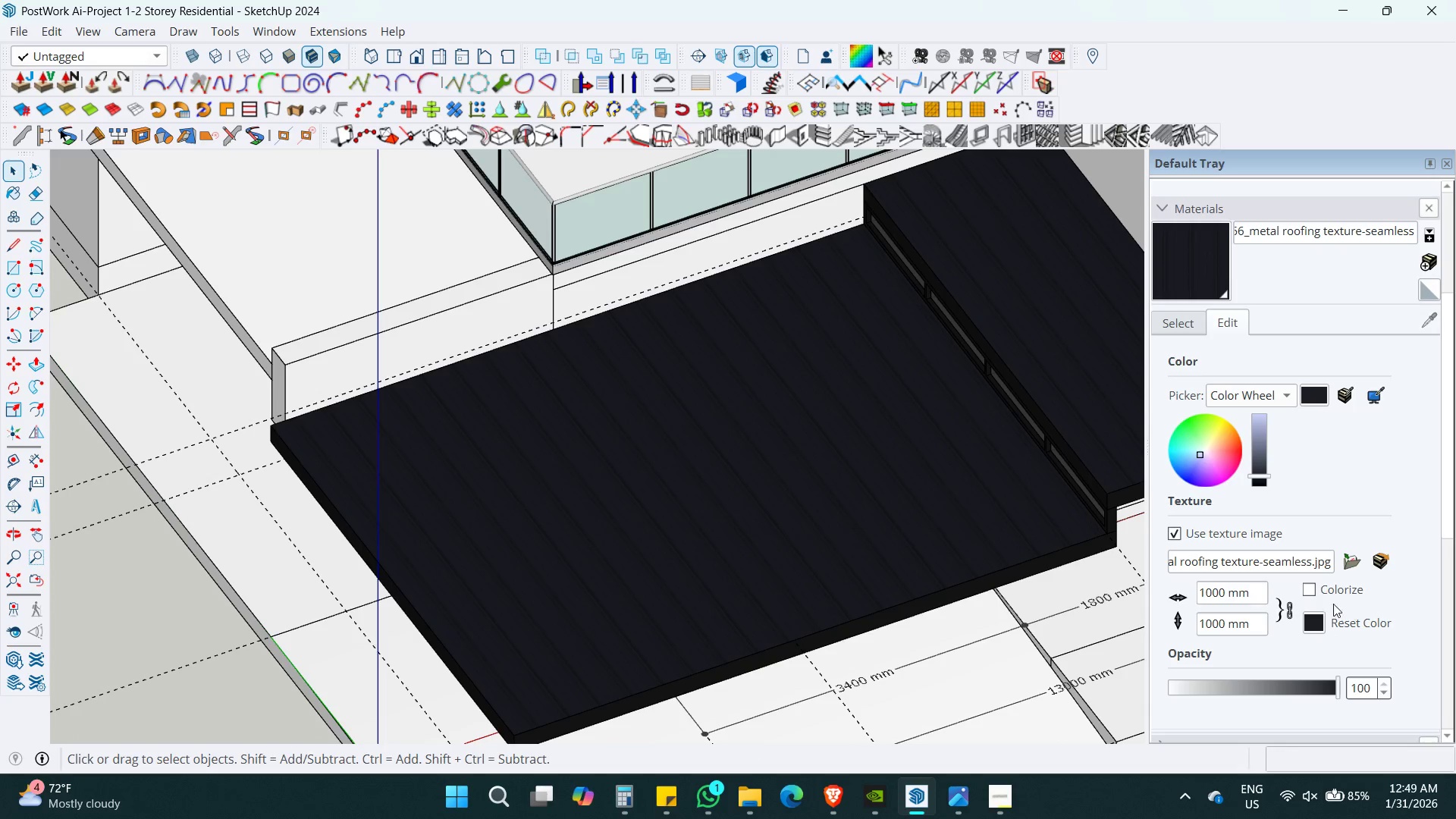 
left_click([1348, 560])
 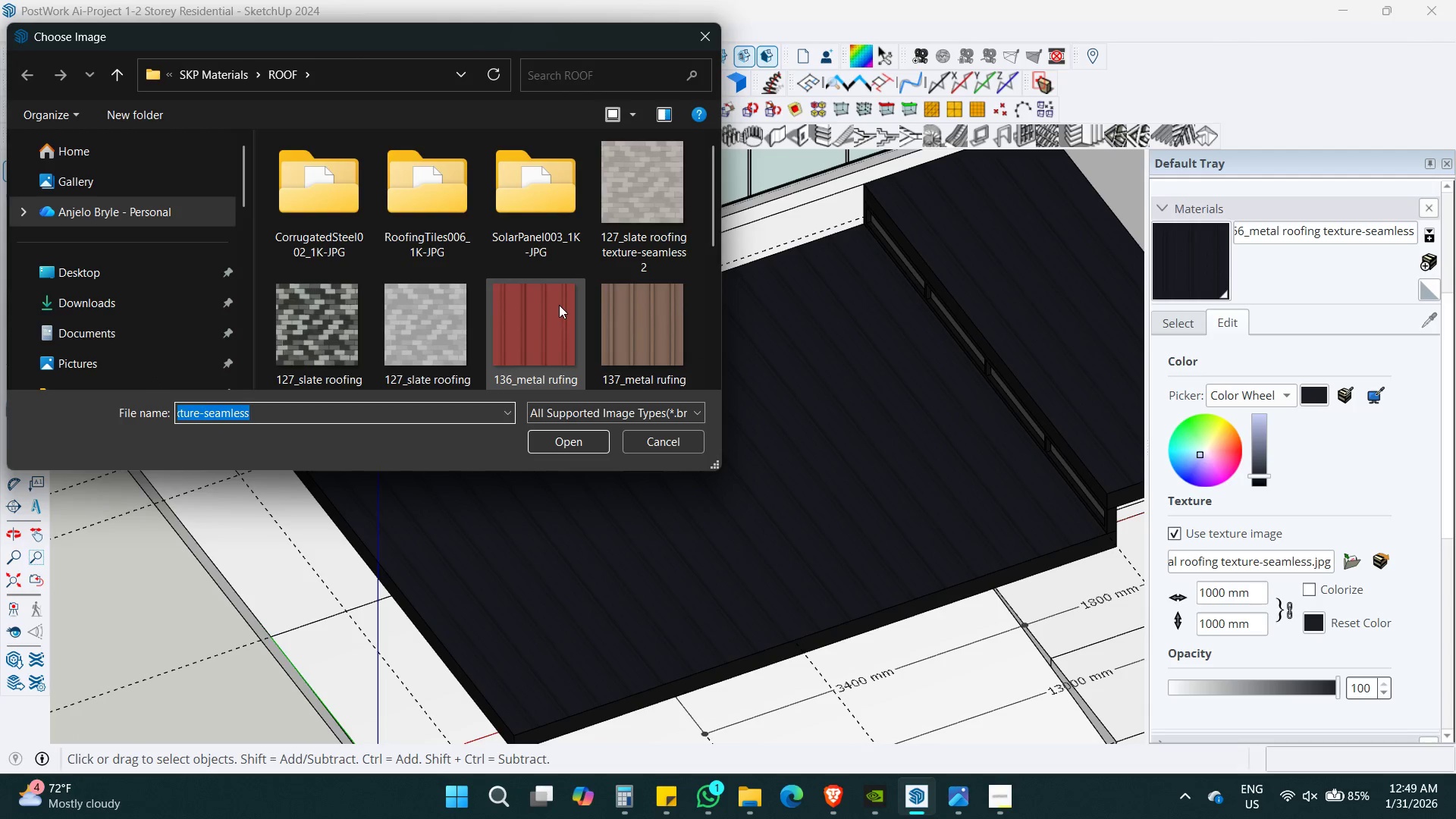 
scroll: coordinate [581, 334], scroll_direction: down, amount: 2.0
 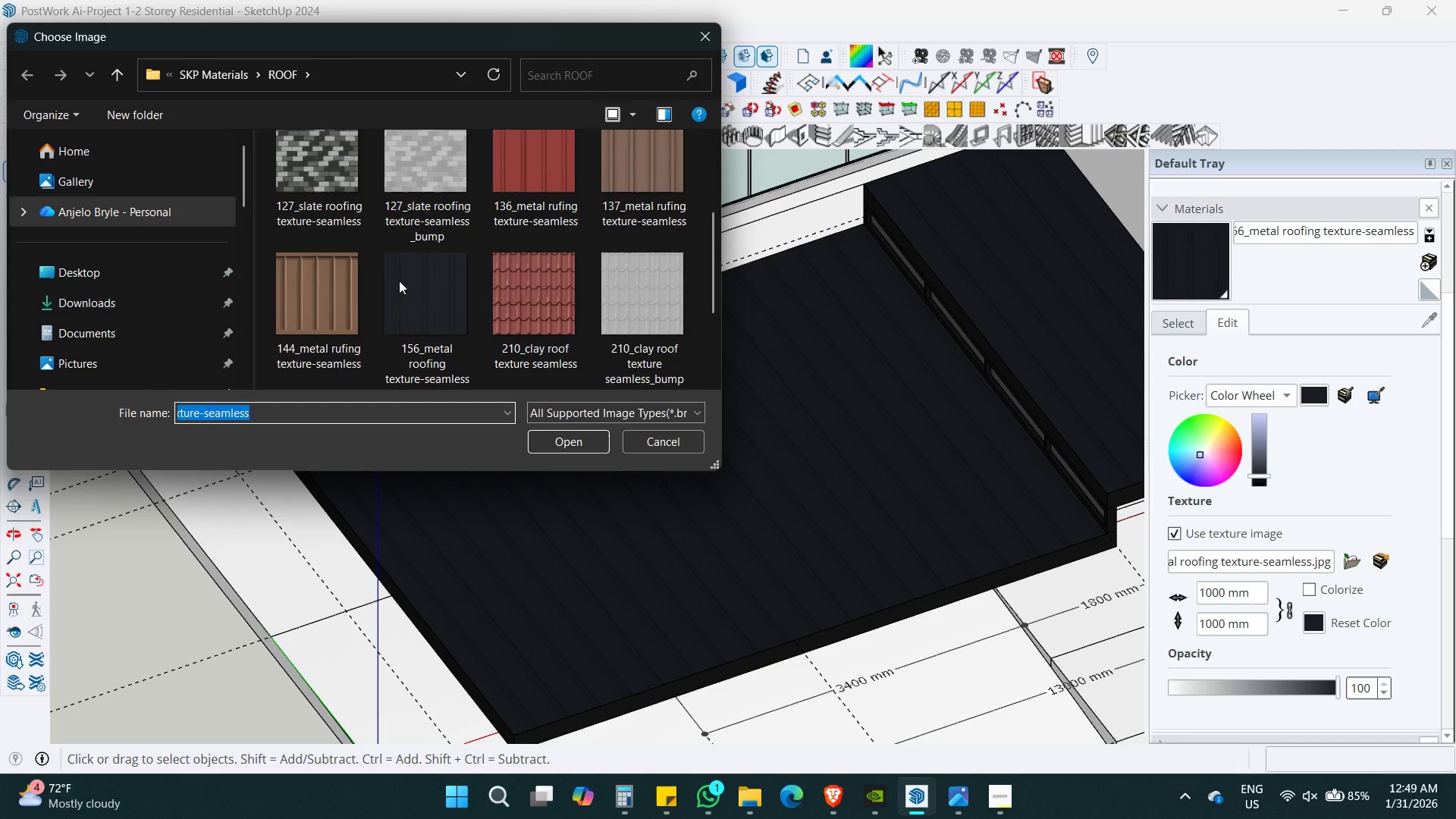 
left_click([632, 177])
 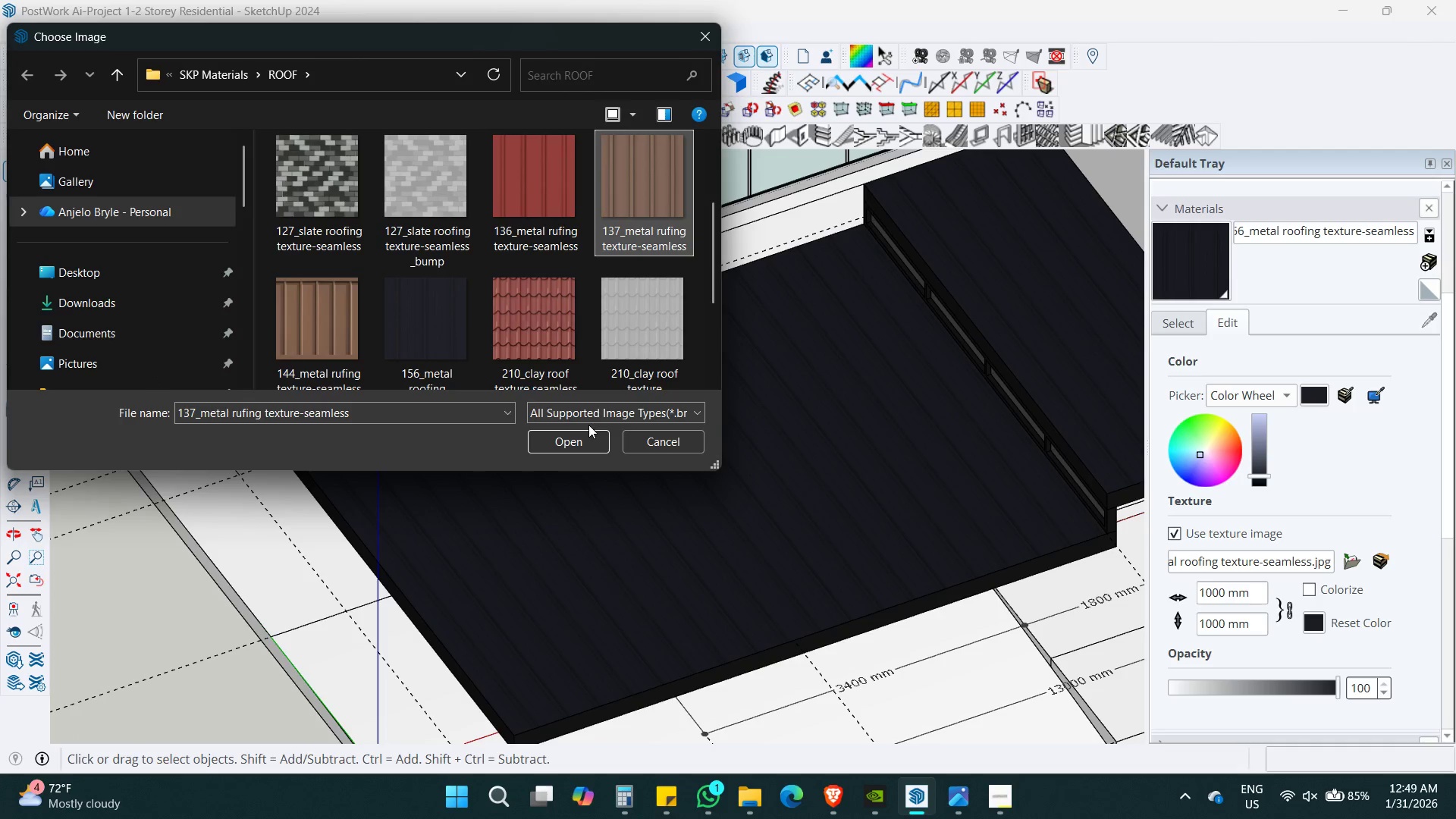 
left_click([579, 435])
 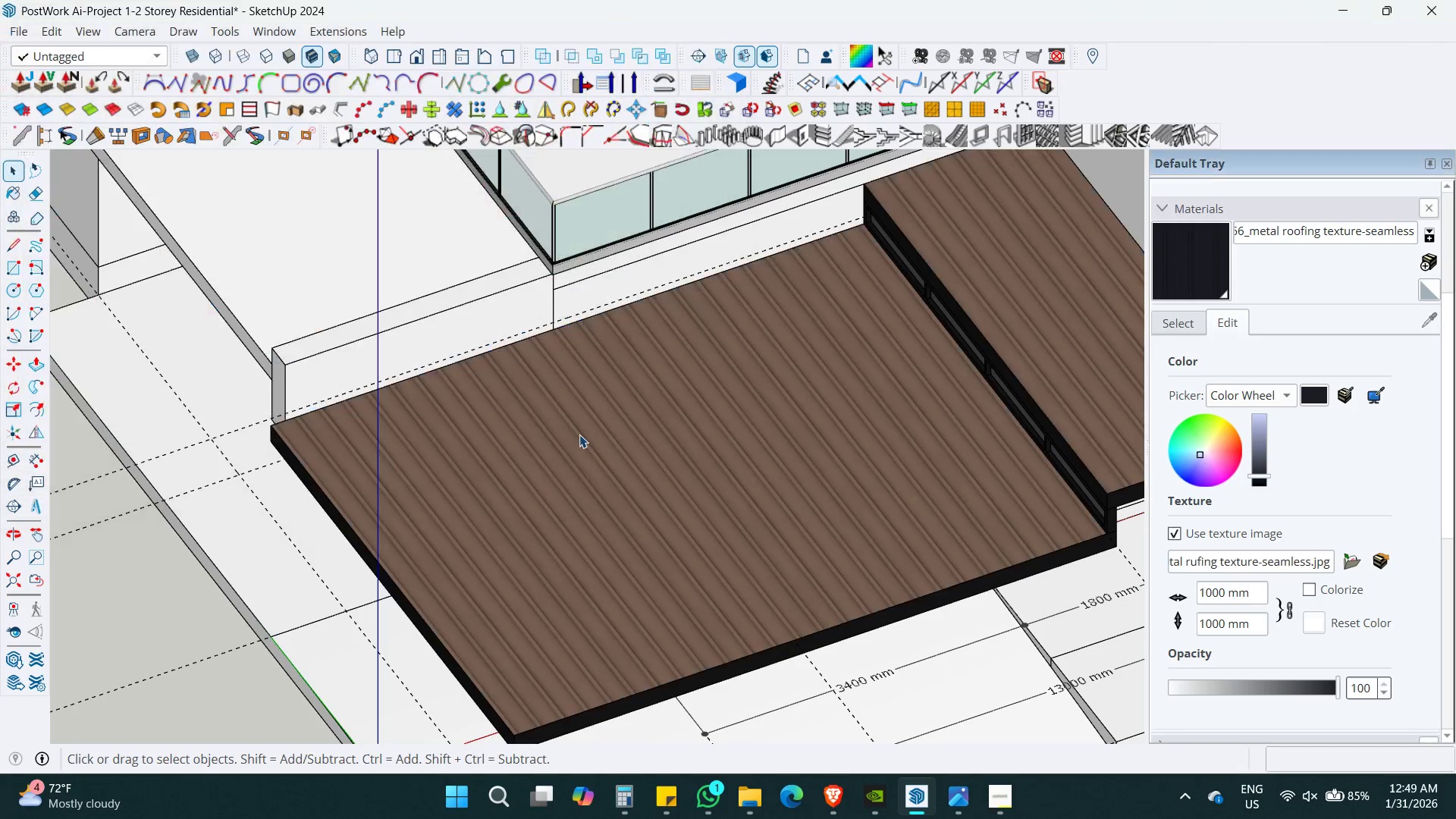 
hold_key(key=ShiftLeft, duration=0.45)
 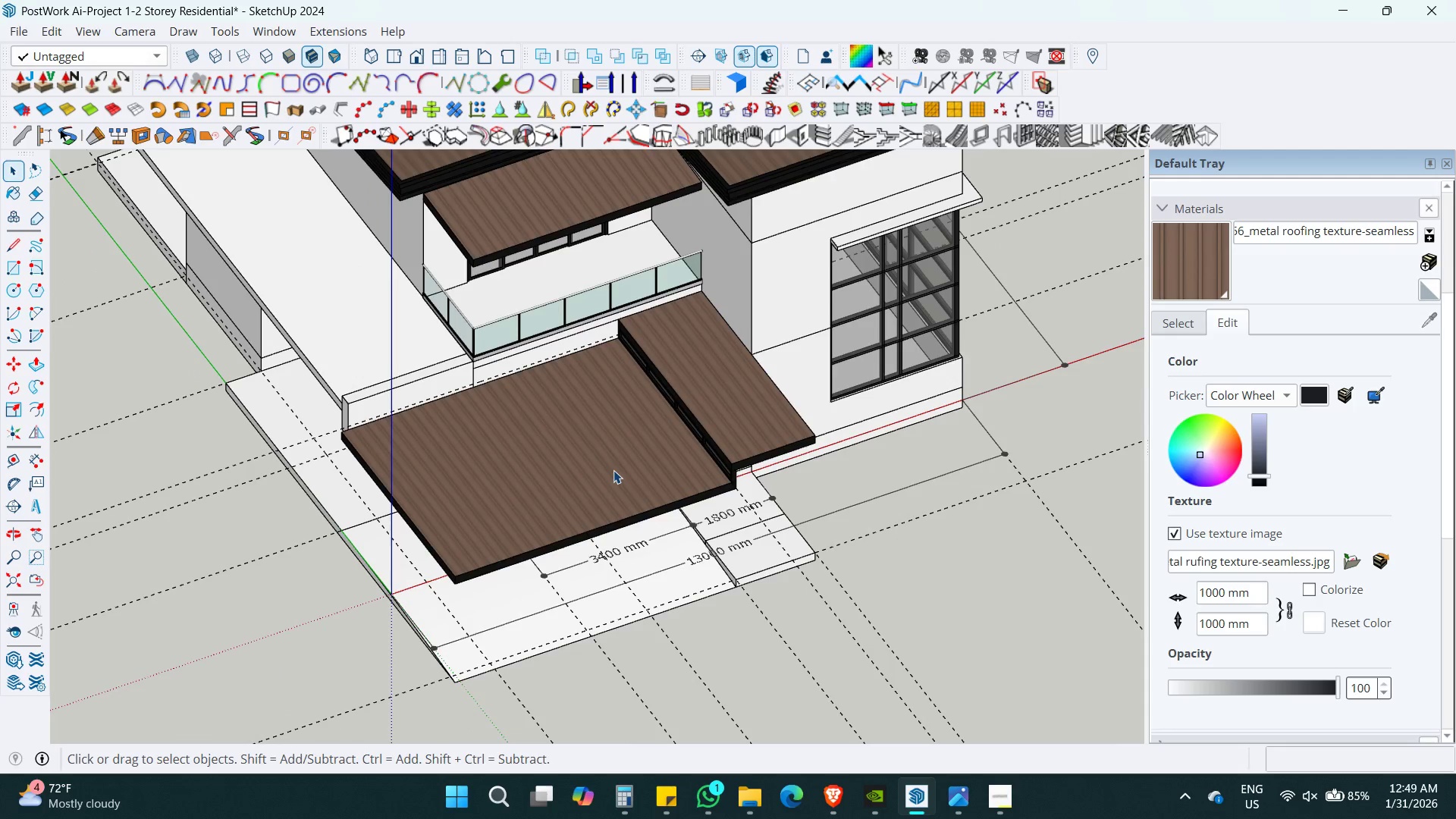 
key(Space)
 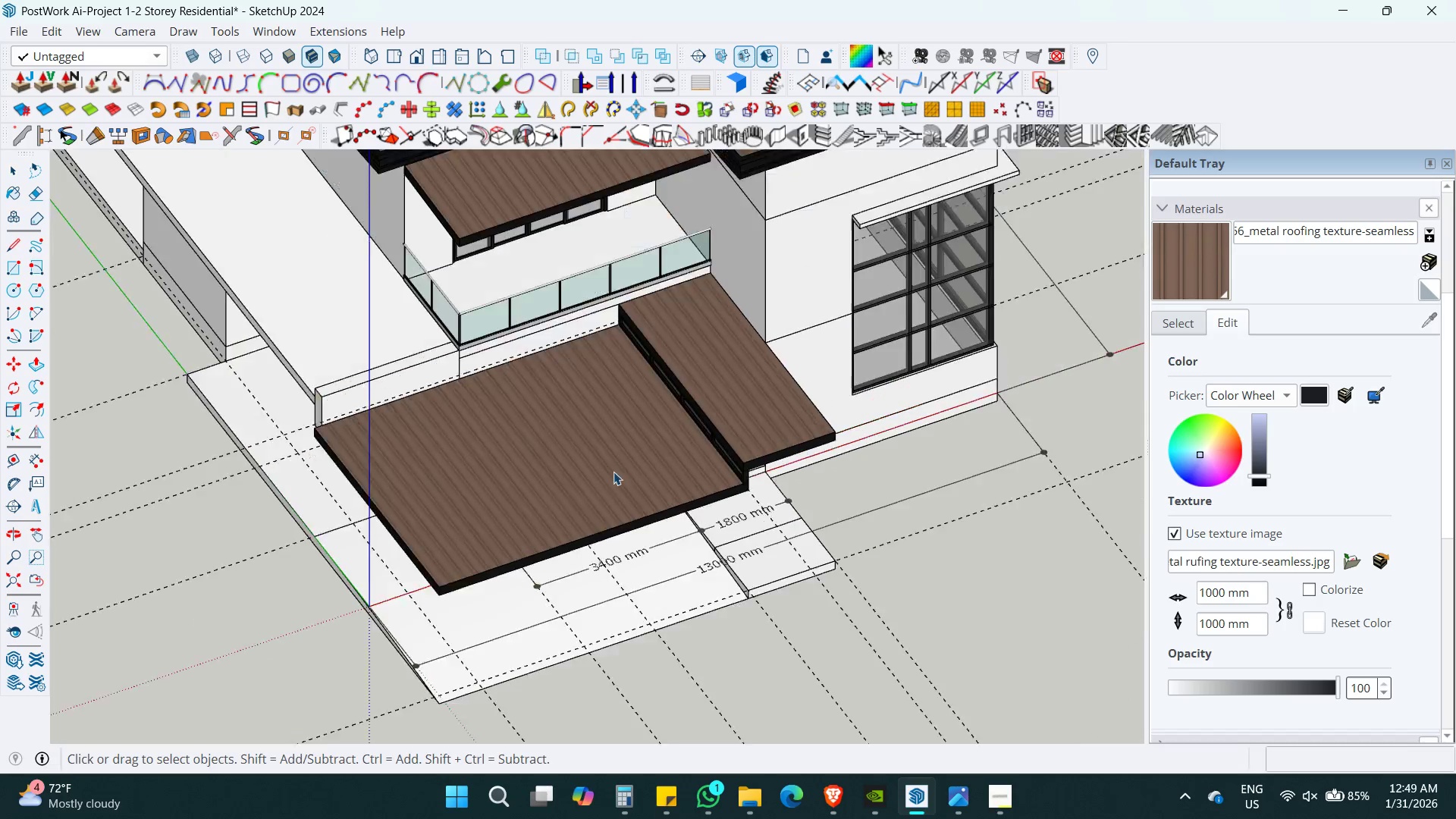 
key(Escape)
 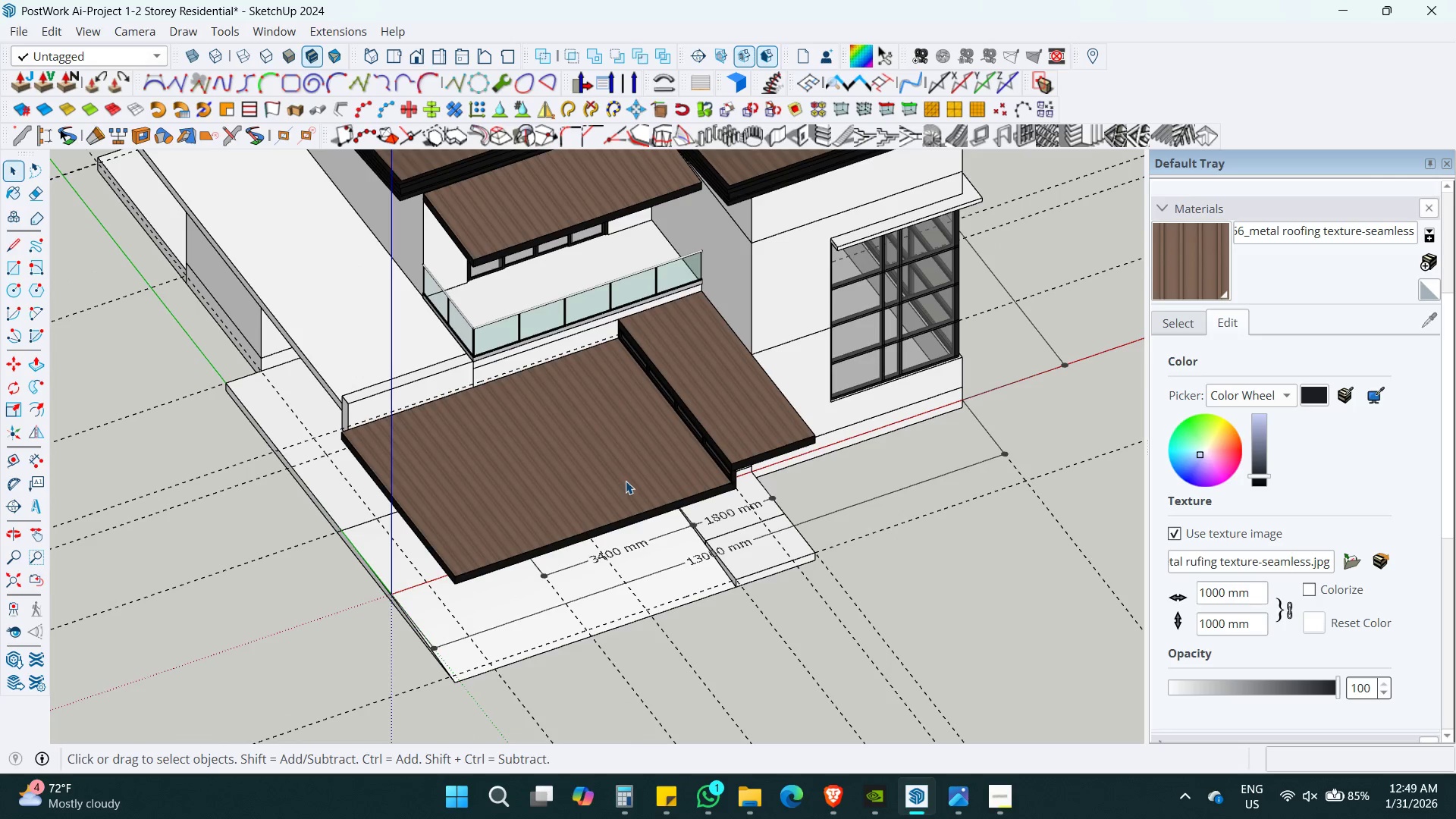 
key(Control+Z)
 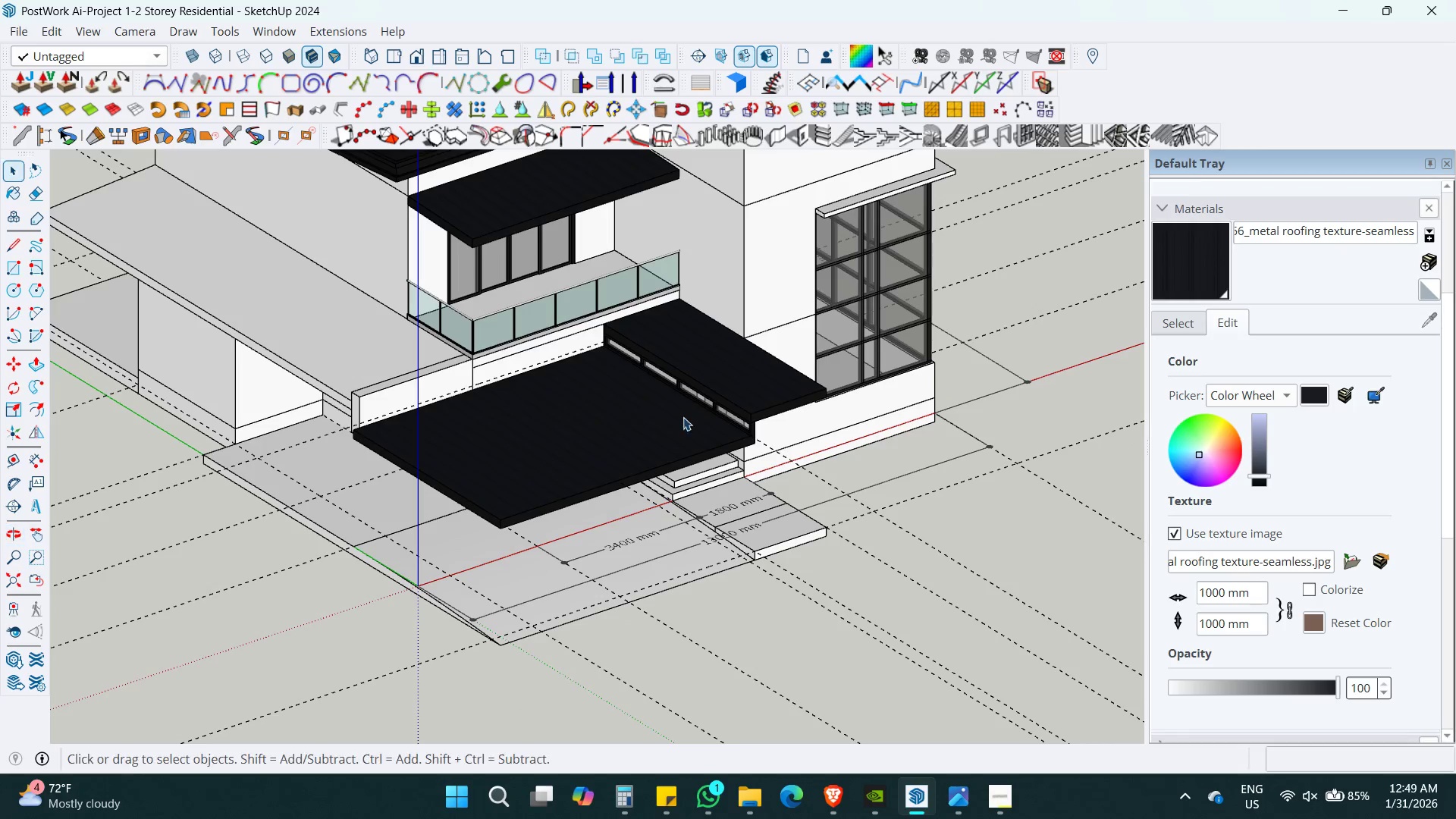 
scroll: coordinate [613, 472], scroll_direction: down, amount: 8.0
 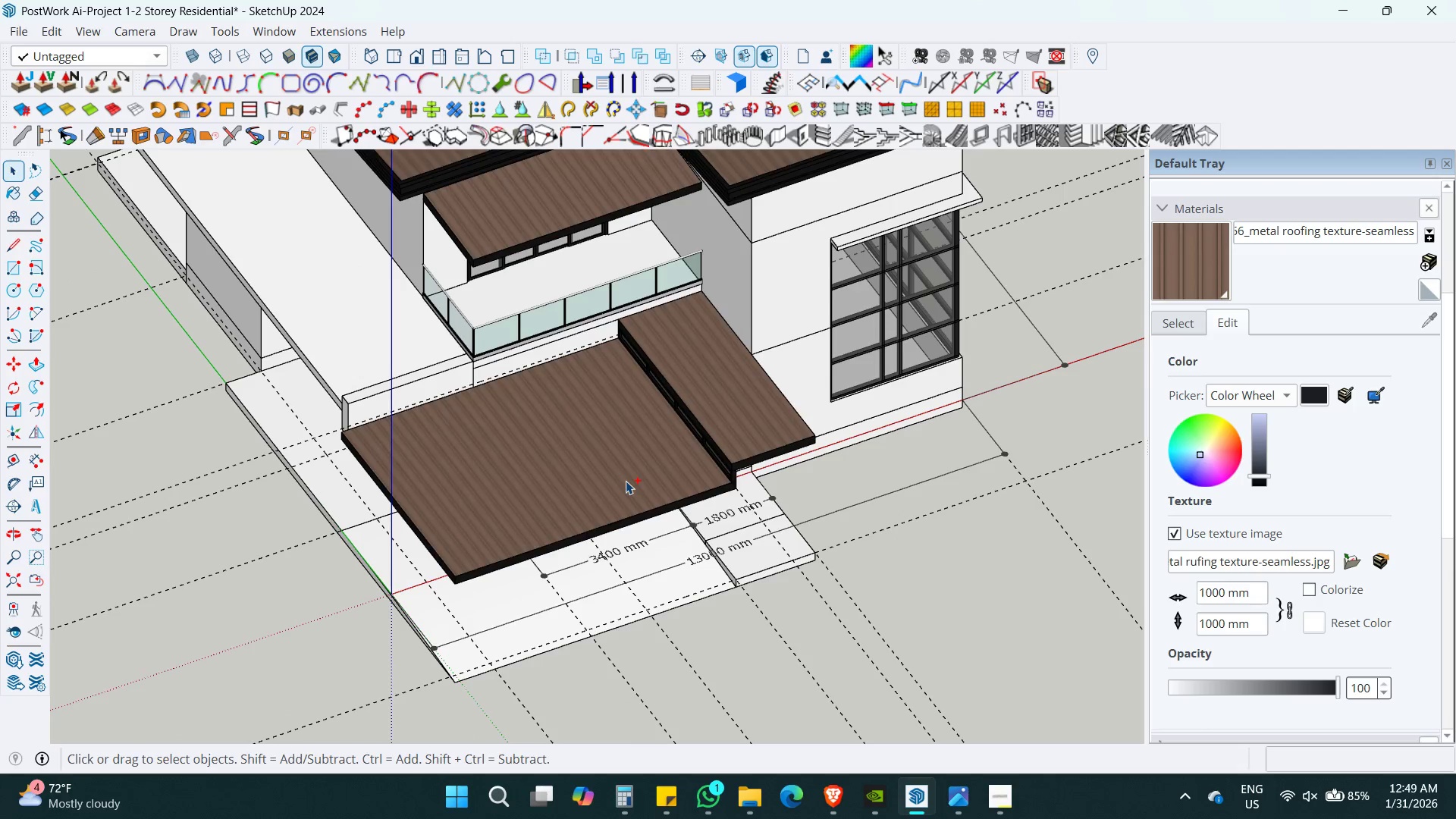 
key(Shift+ShiftLeft)
 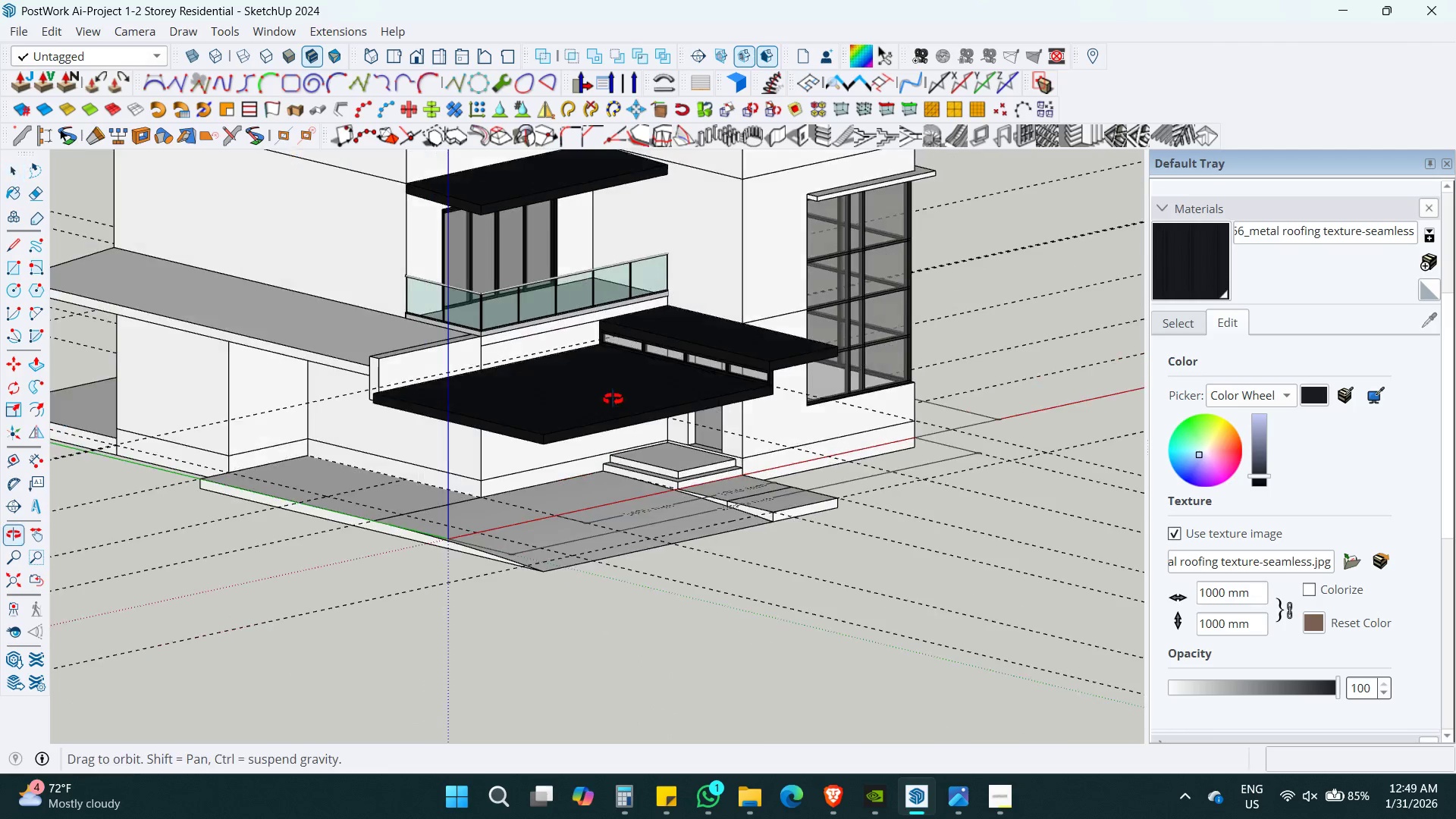 
key(Space)
 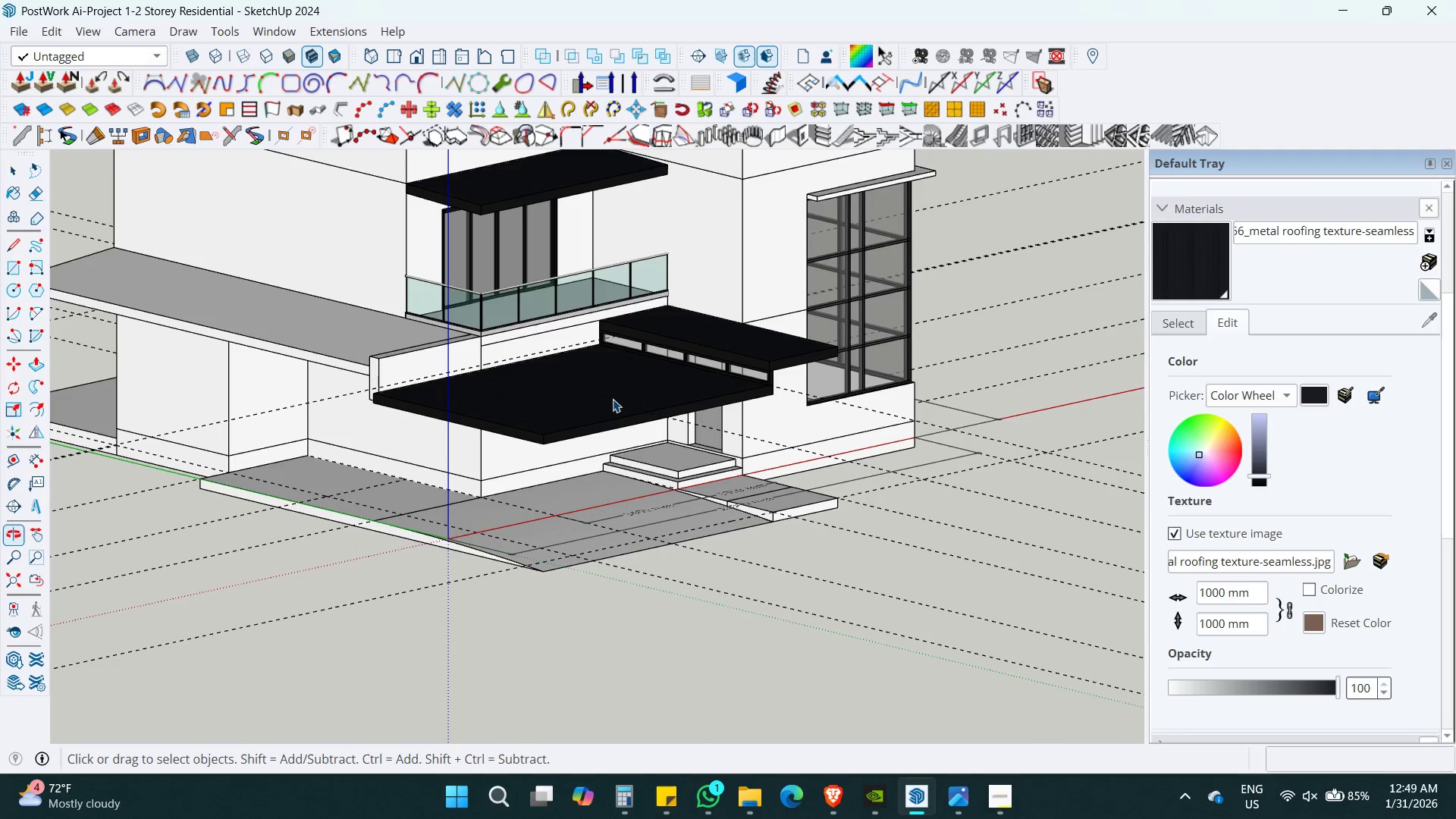 
key(Escape)
 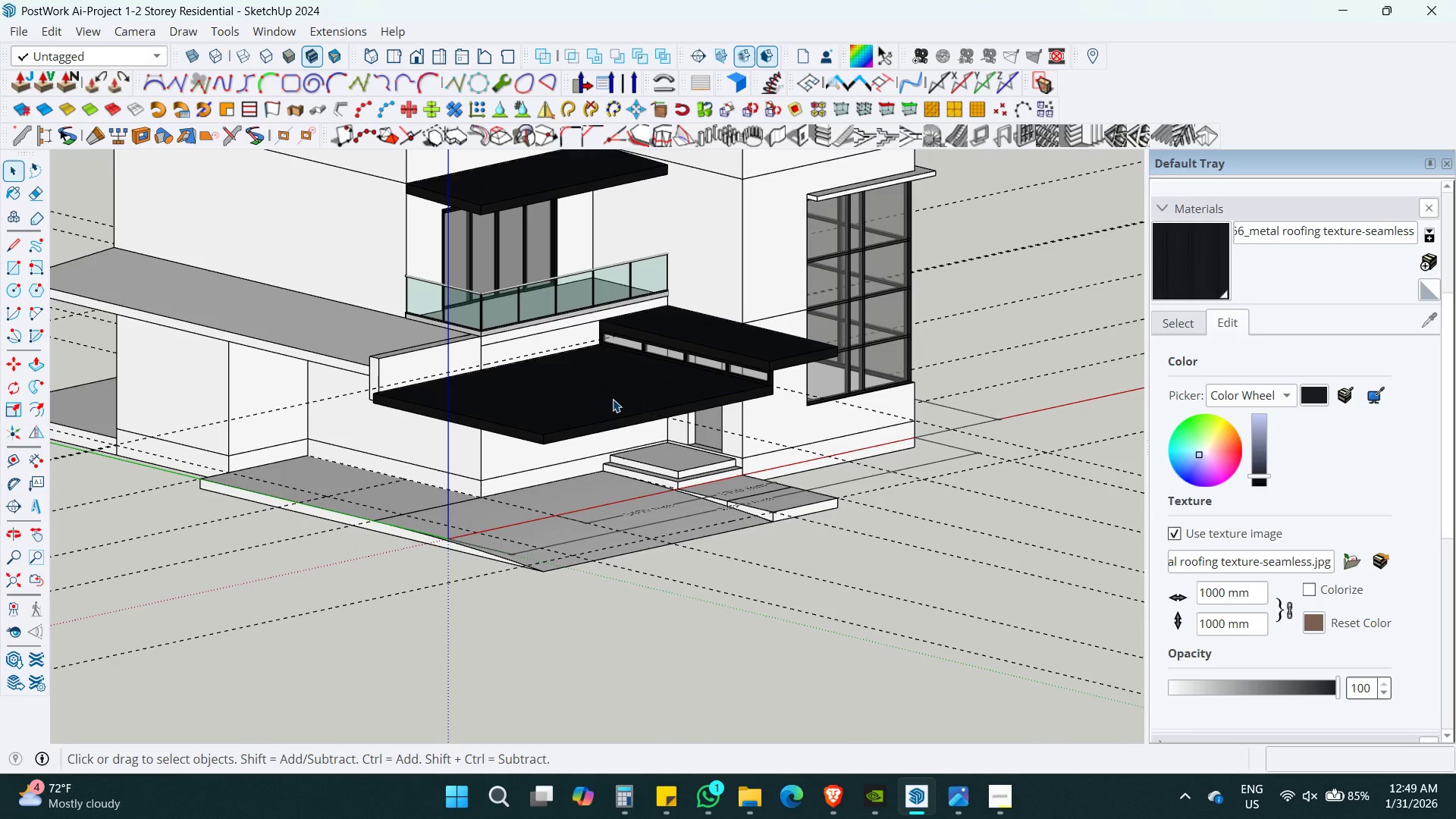 
key(Escape)
 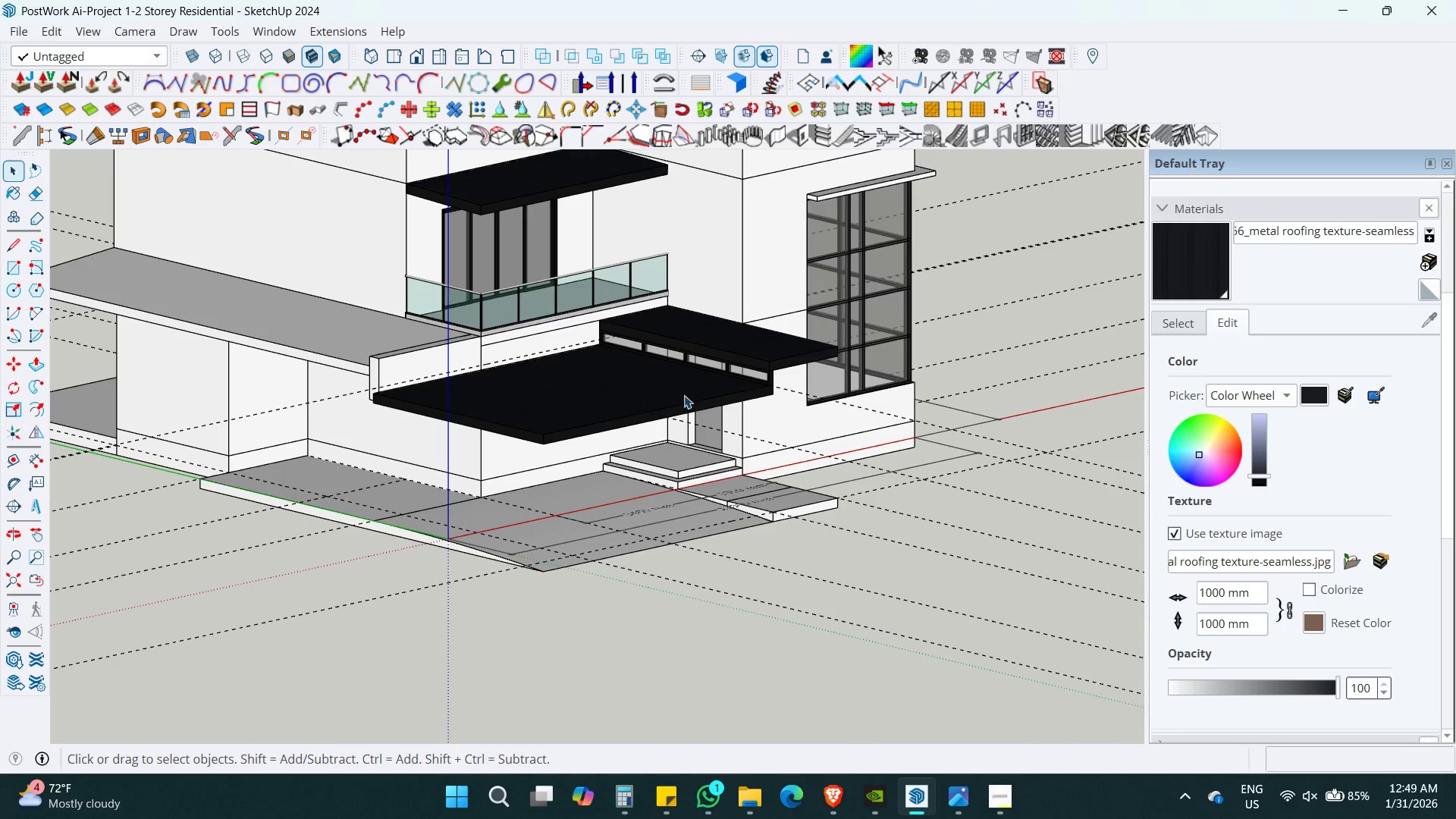 
key(Shift+ShiftLeft)
 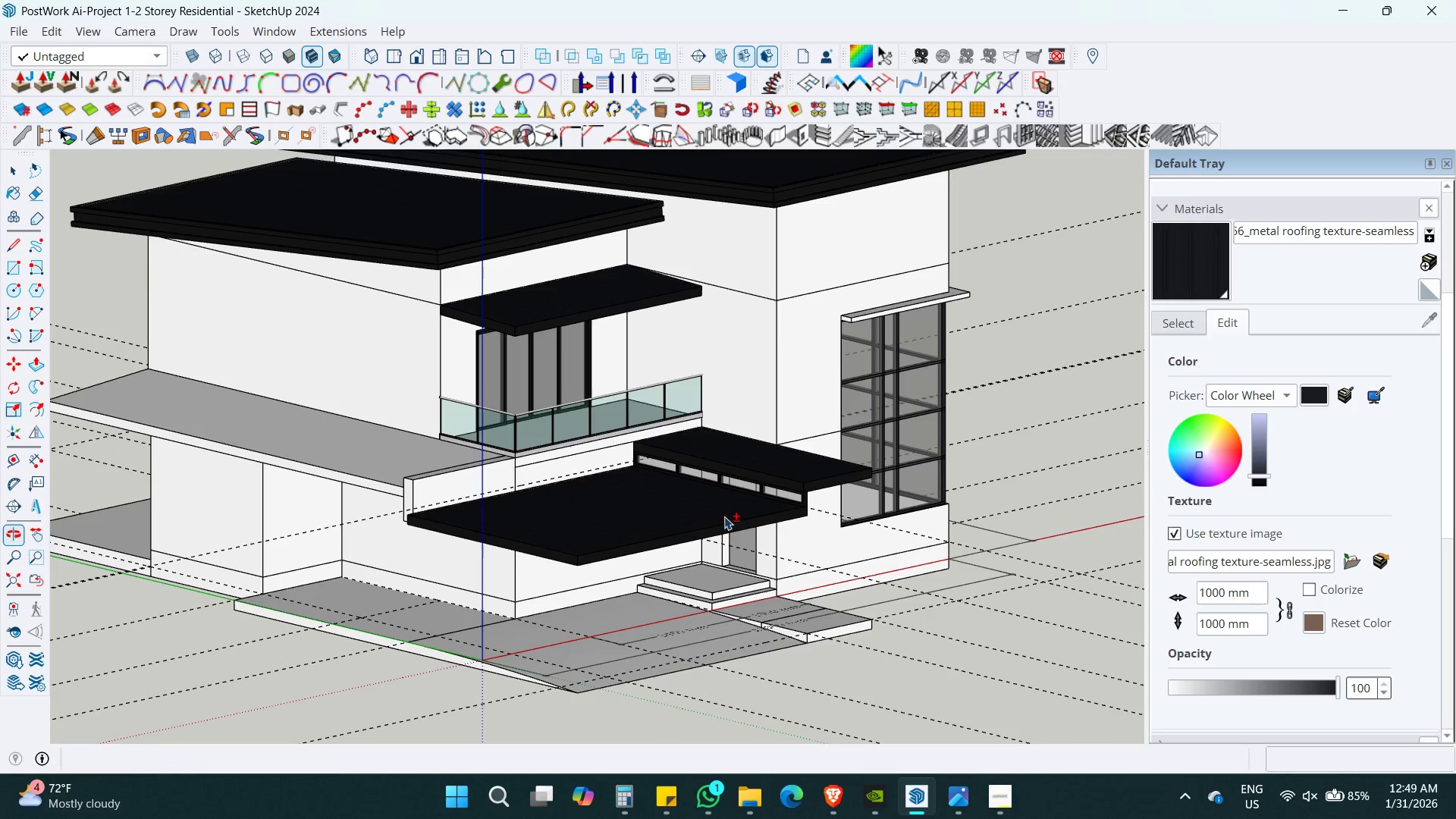 
key(Control+S)
 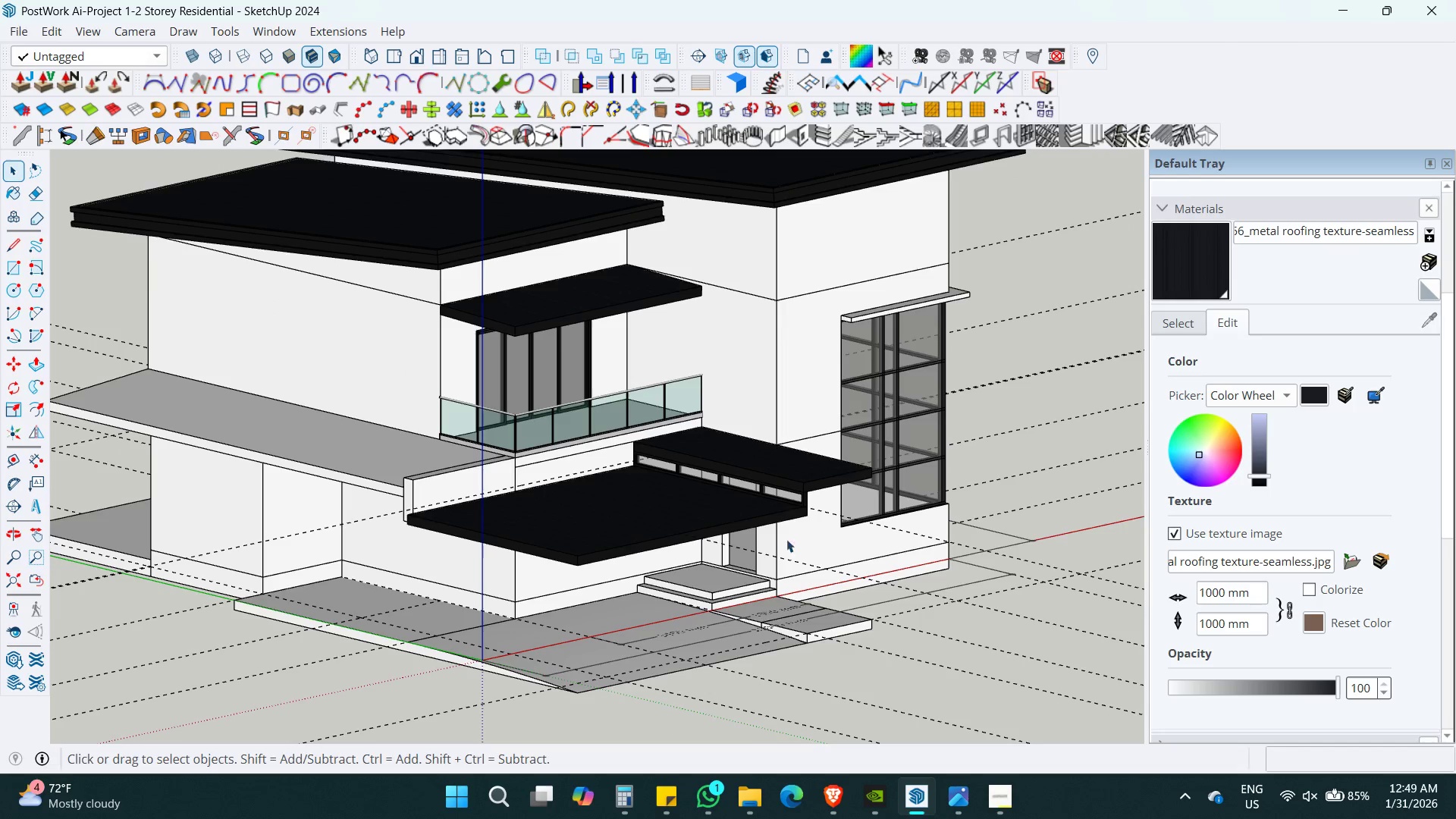 
left_click([1012, 793])